 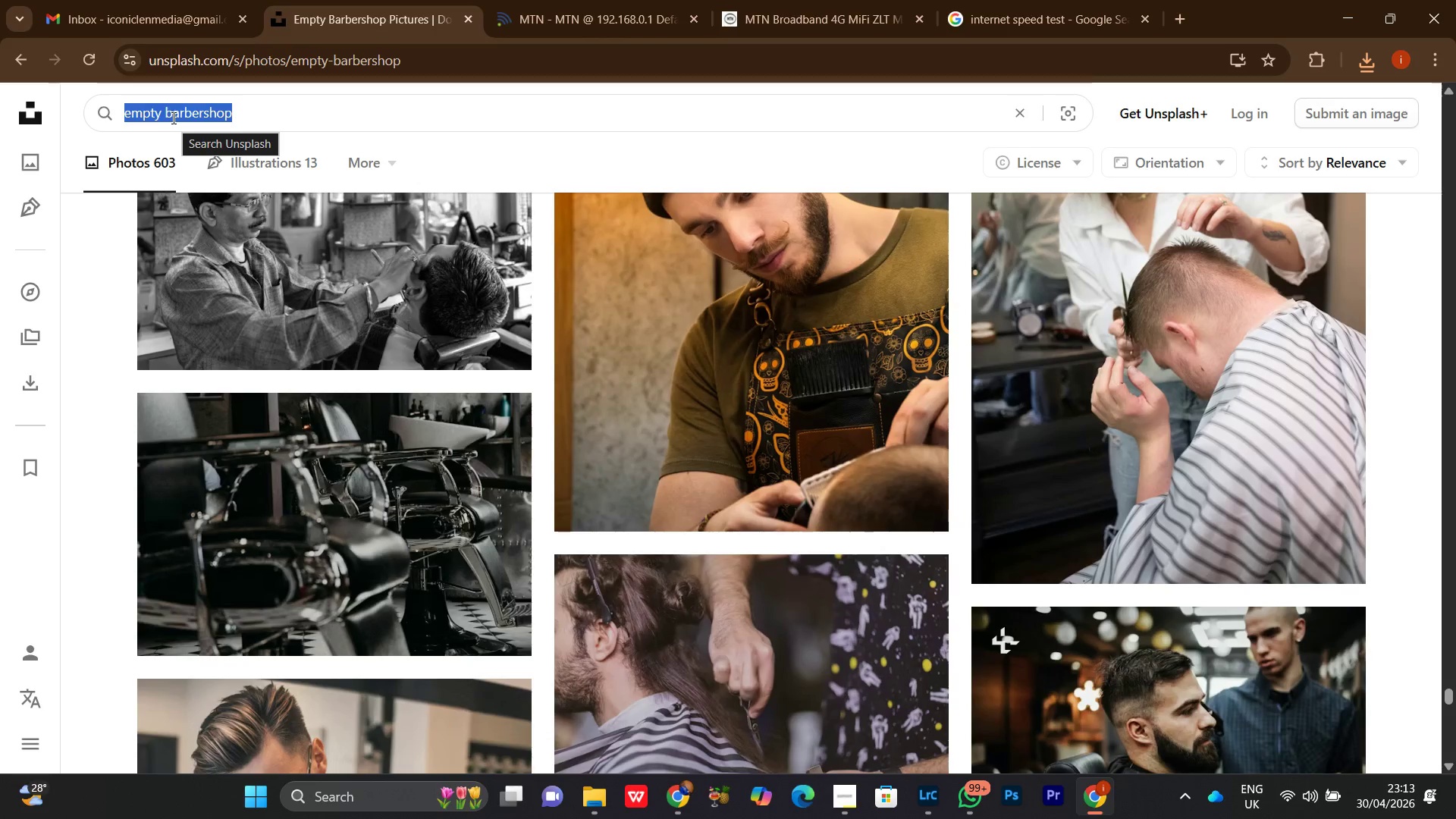 
right_click([168, 107])
 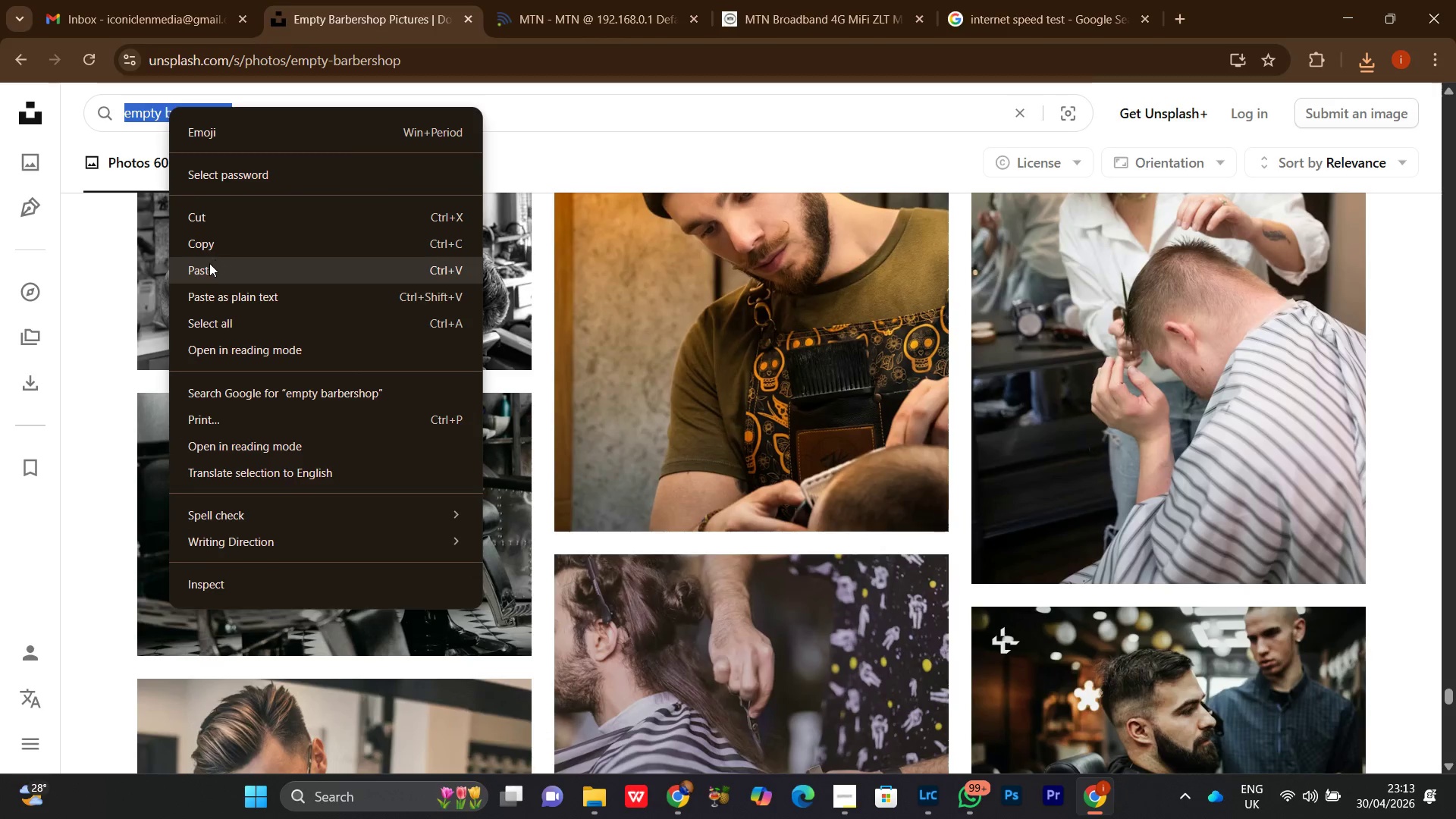 
left_click([206, 268])
 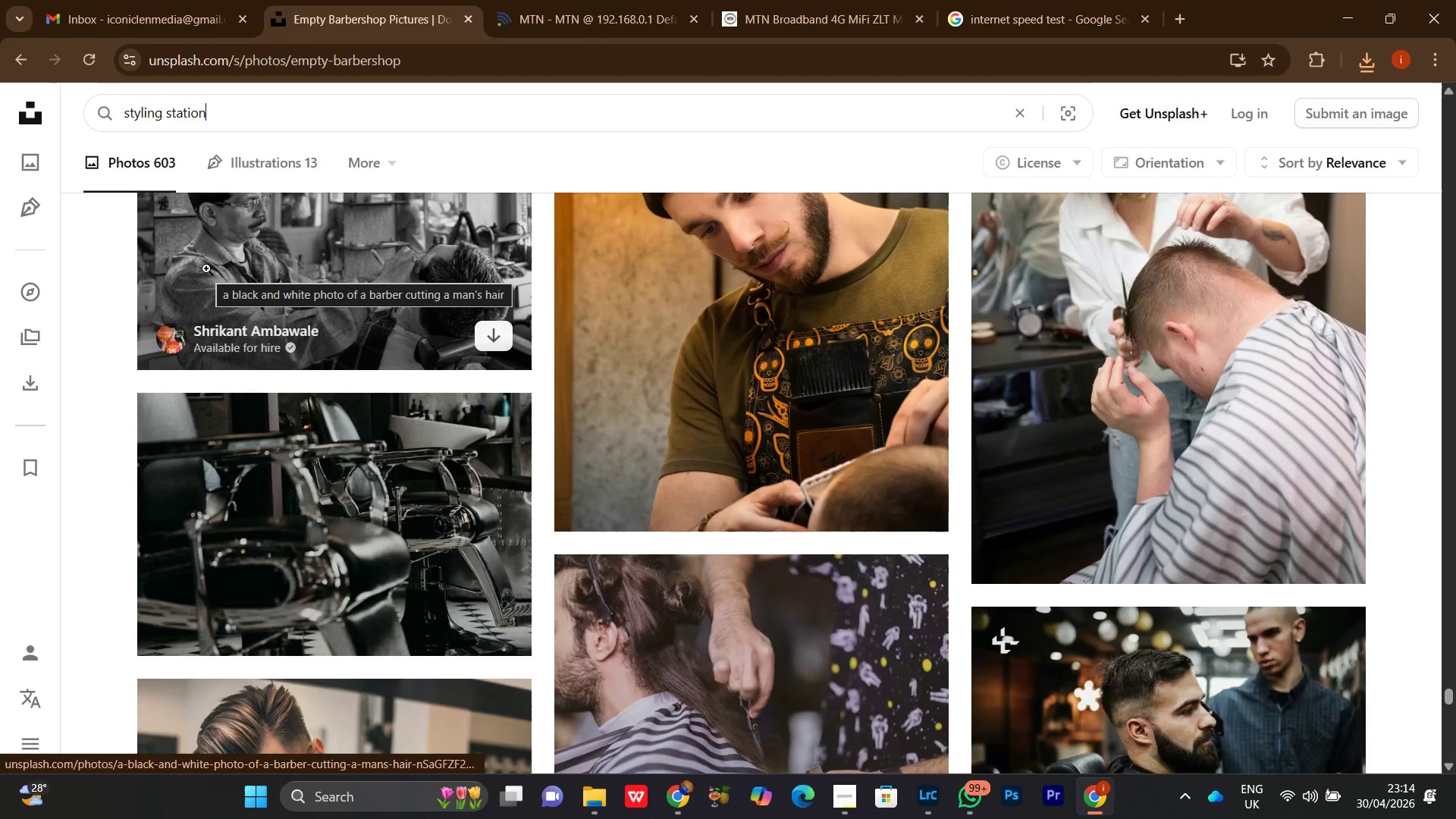 
key(Enter)
 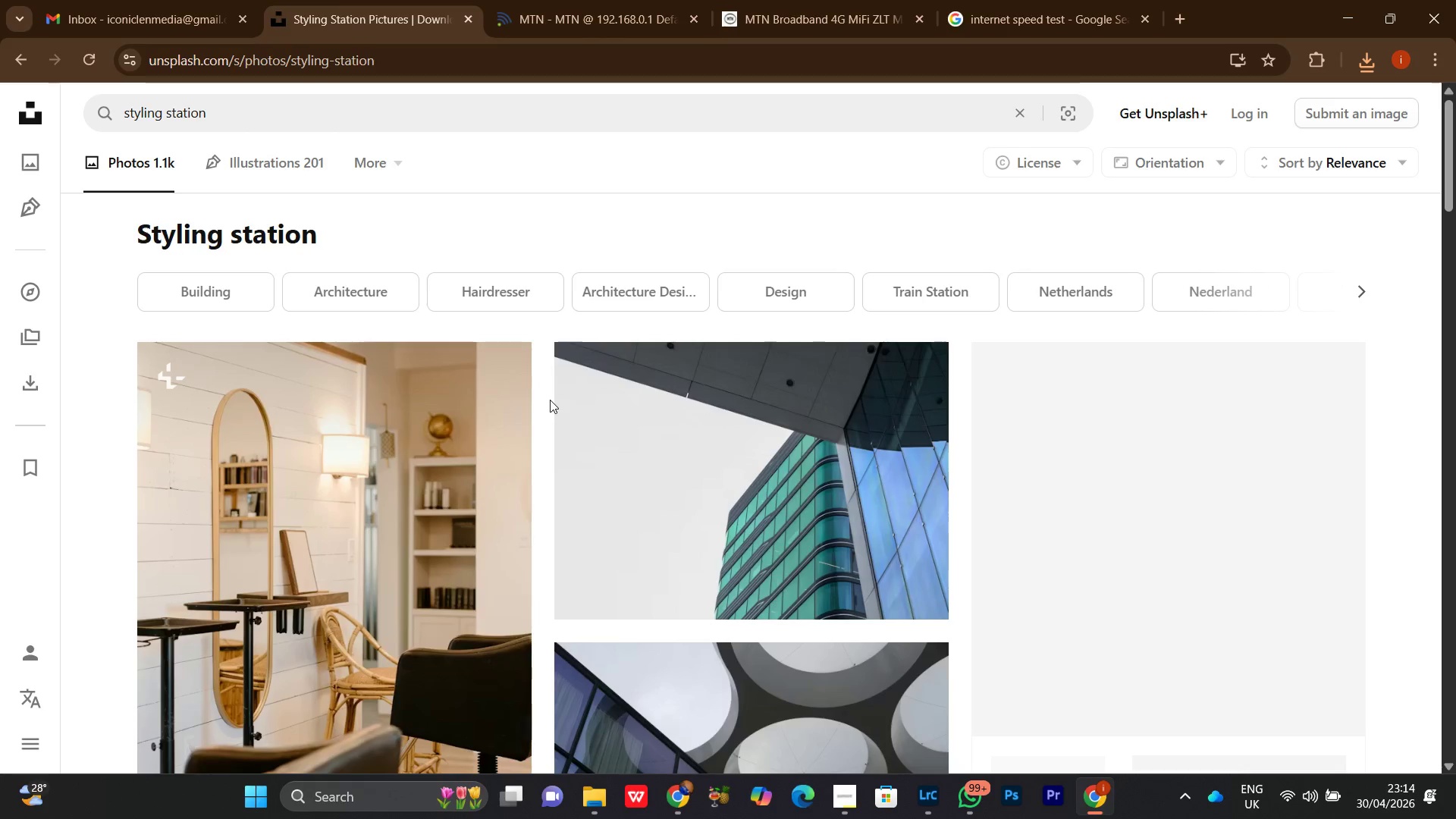 
scroll: coordinate [549, 394], scroll_direction: down, amount: 14.0
 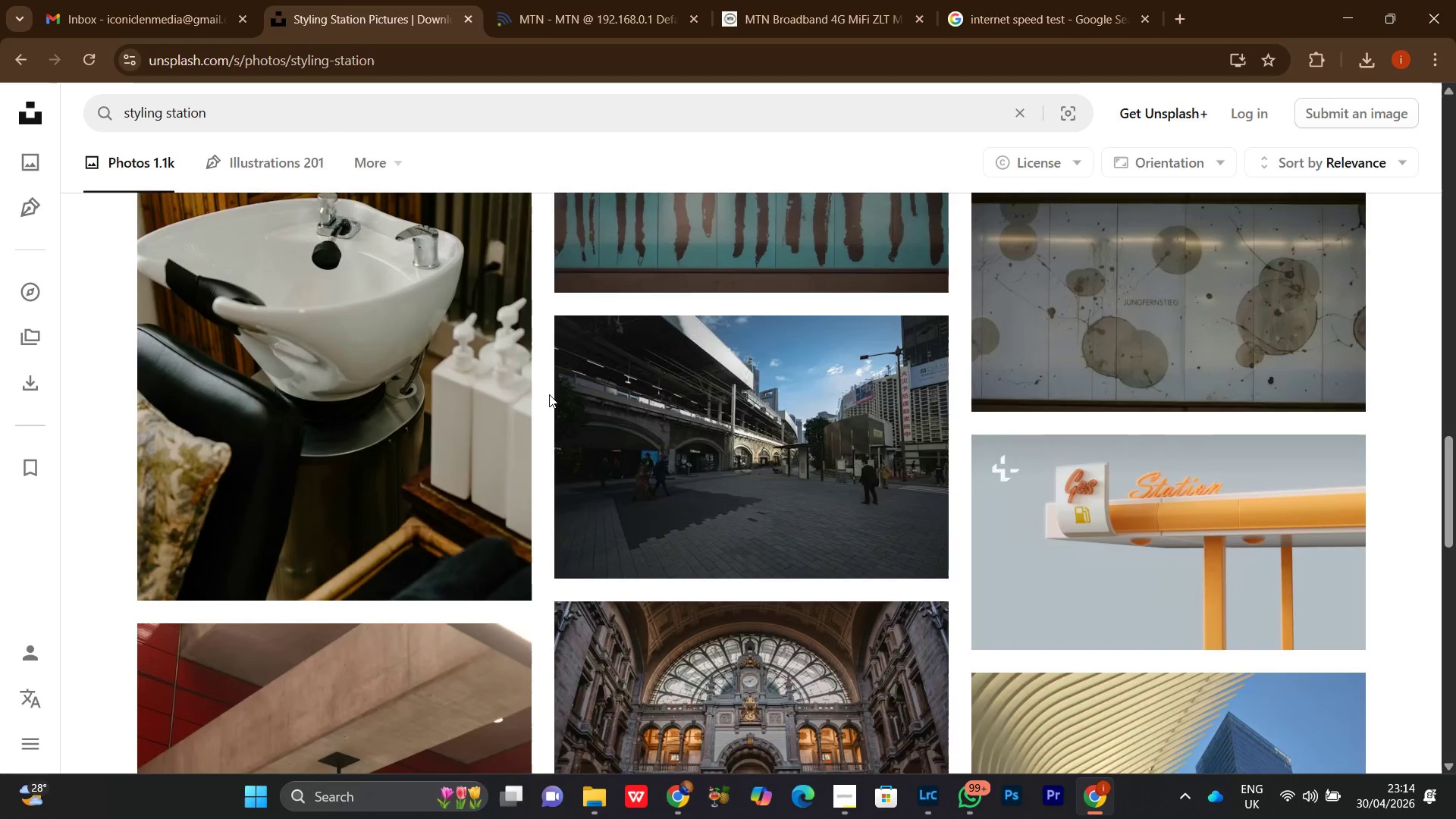 
scroll: coordinate [549, 394], scroll_direction: up, amount: 8.0
 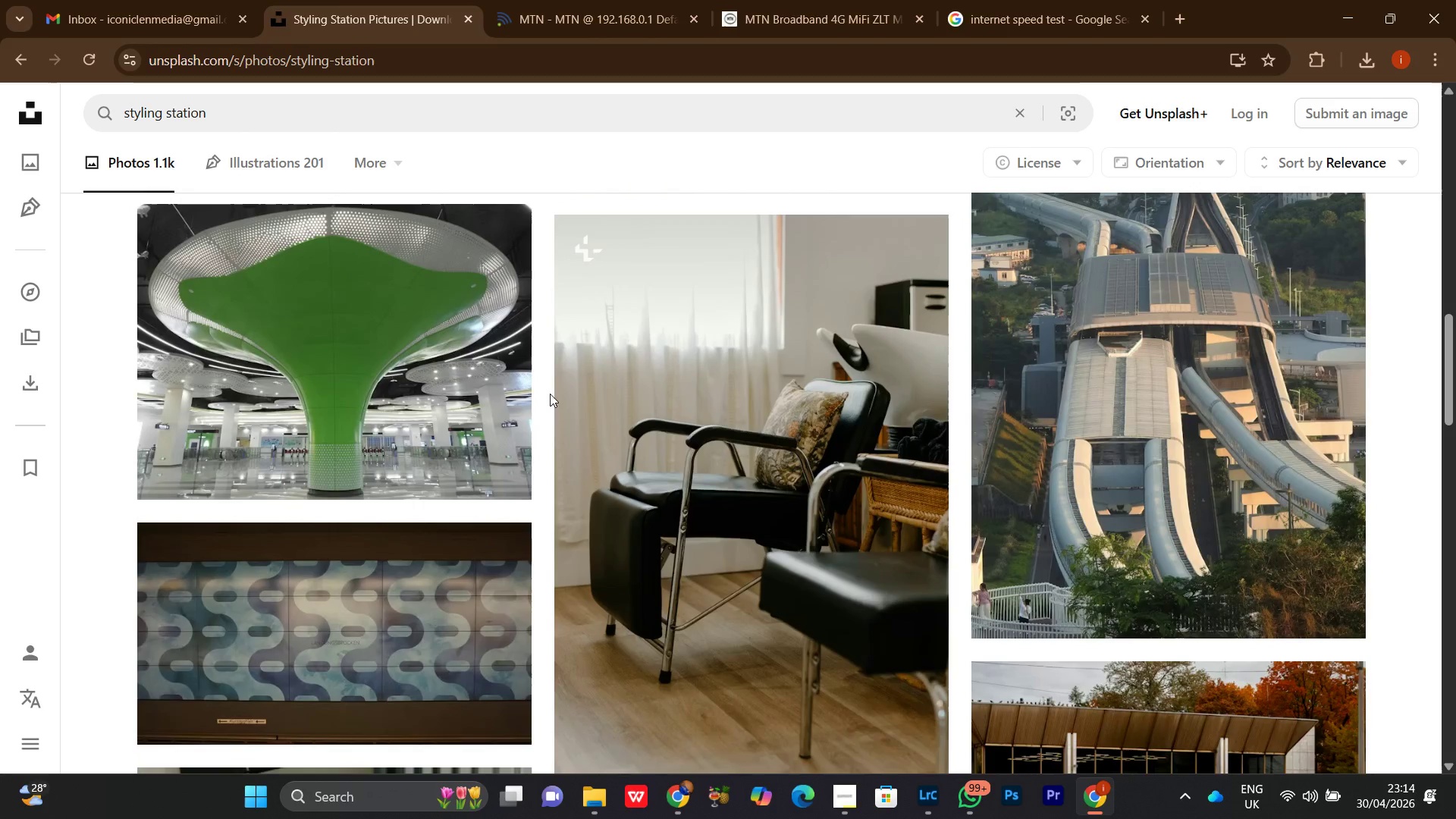 
scroll: coordinate [550, 388], scroll_direction: down, amount: 14.0
 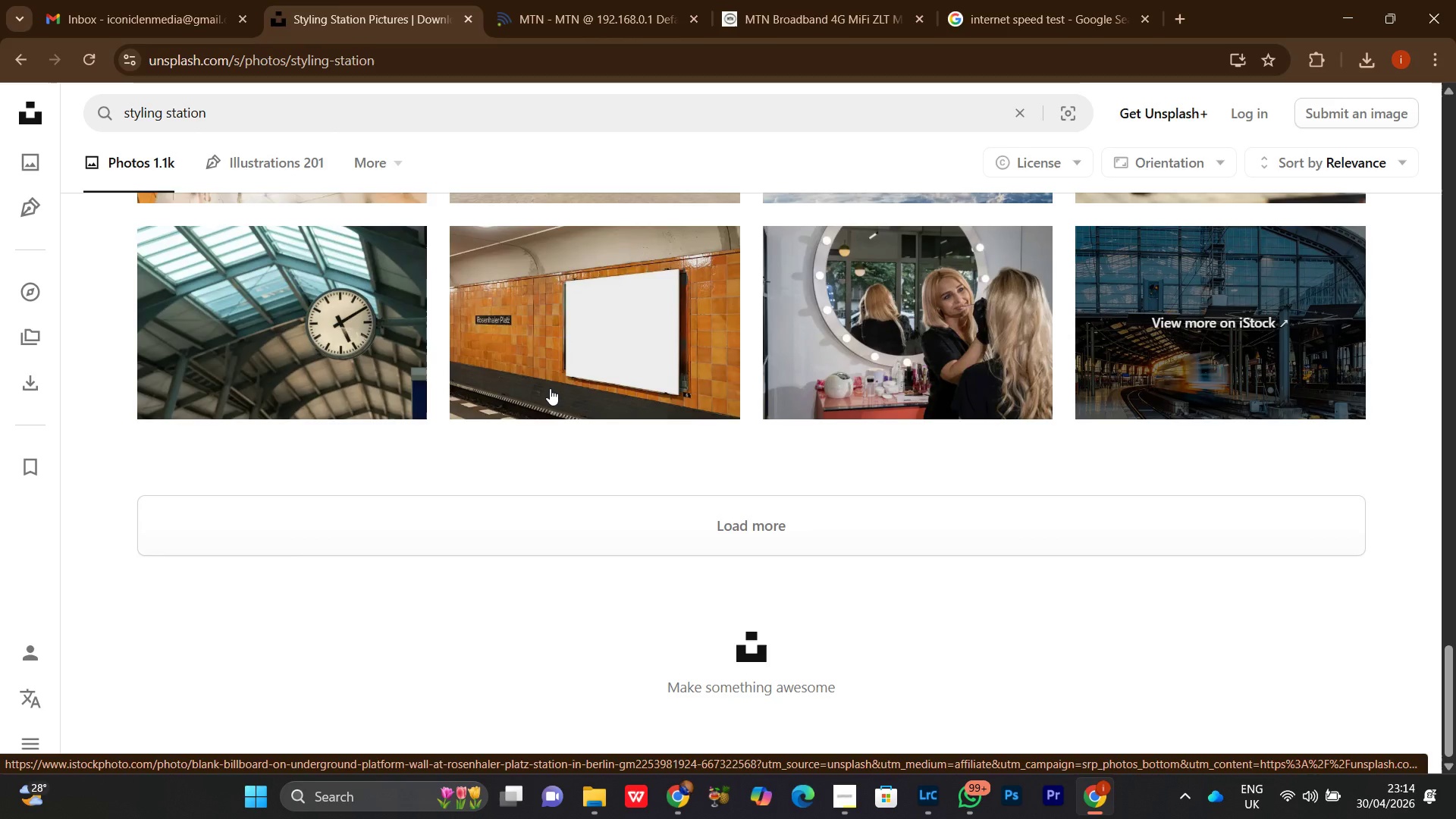 
left_click([507, 519])
 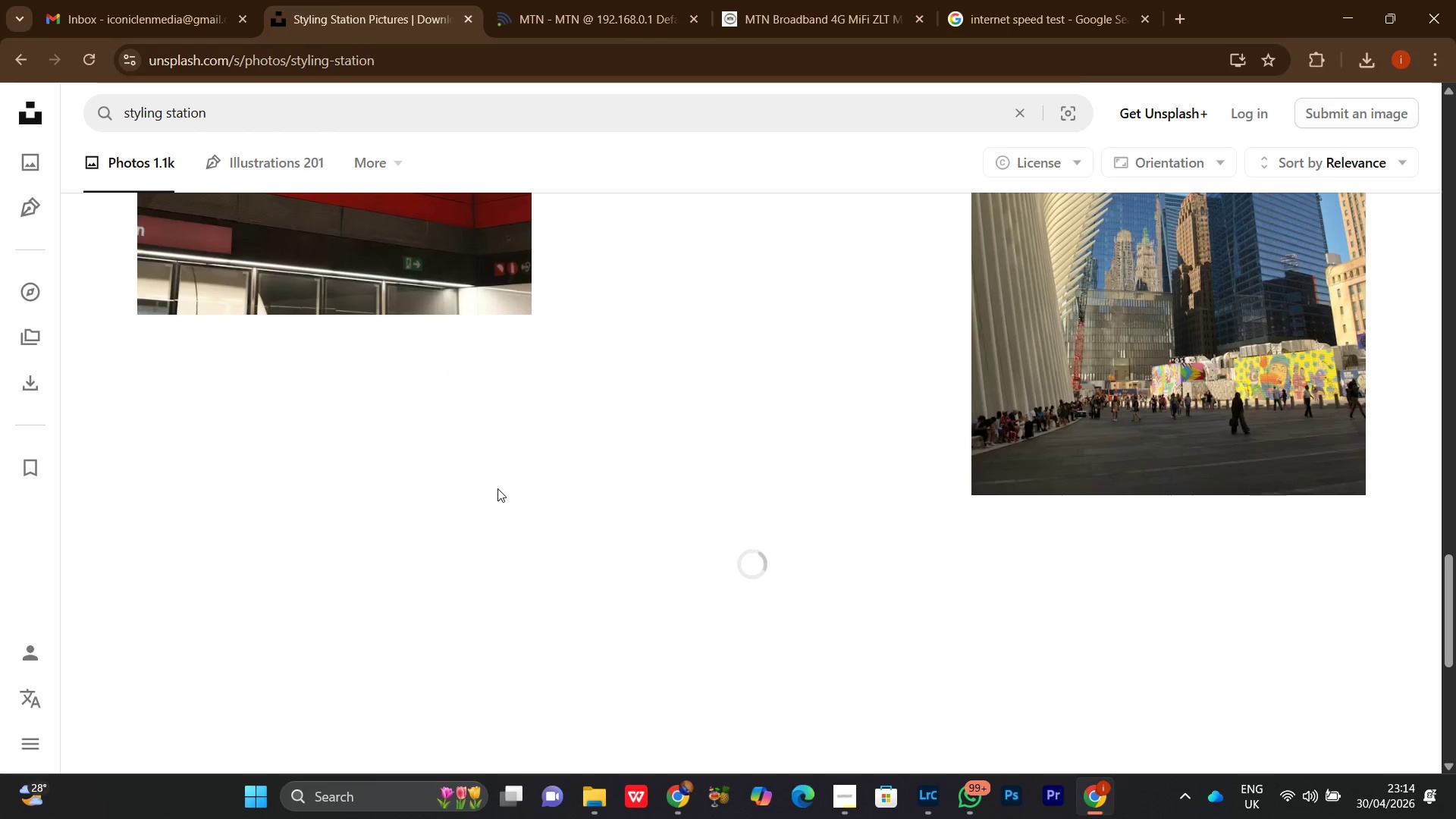 
scroll: coordinate [497, 488], scroll_direction: up, amount: 3.0
 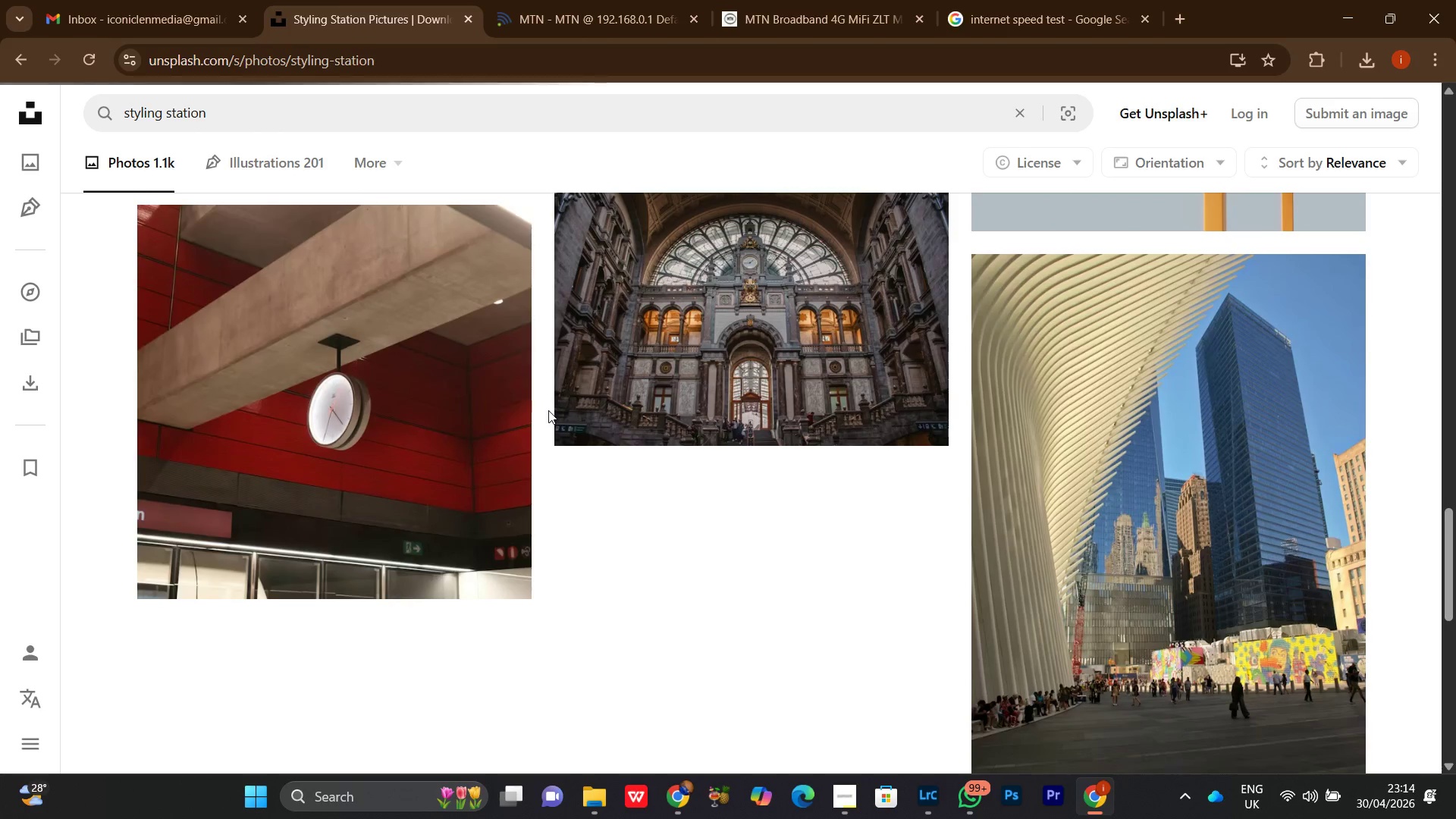 
scroll: coordinate [548, 412], scroll_direction: down, amount: 6.0
 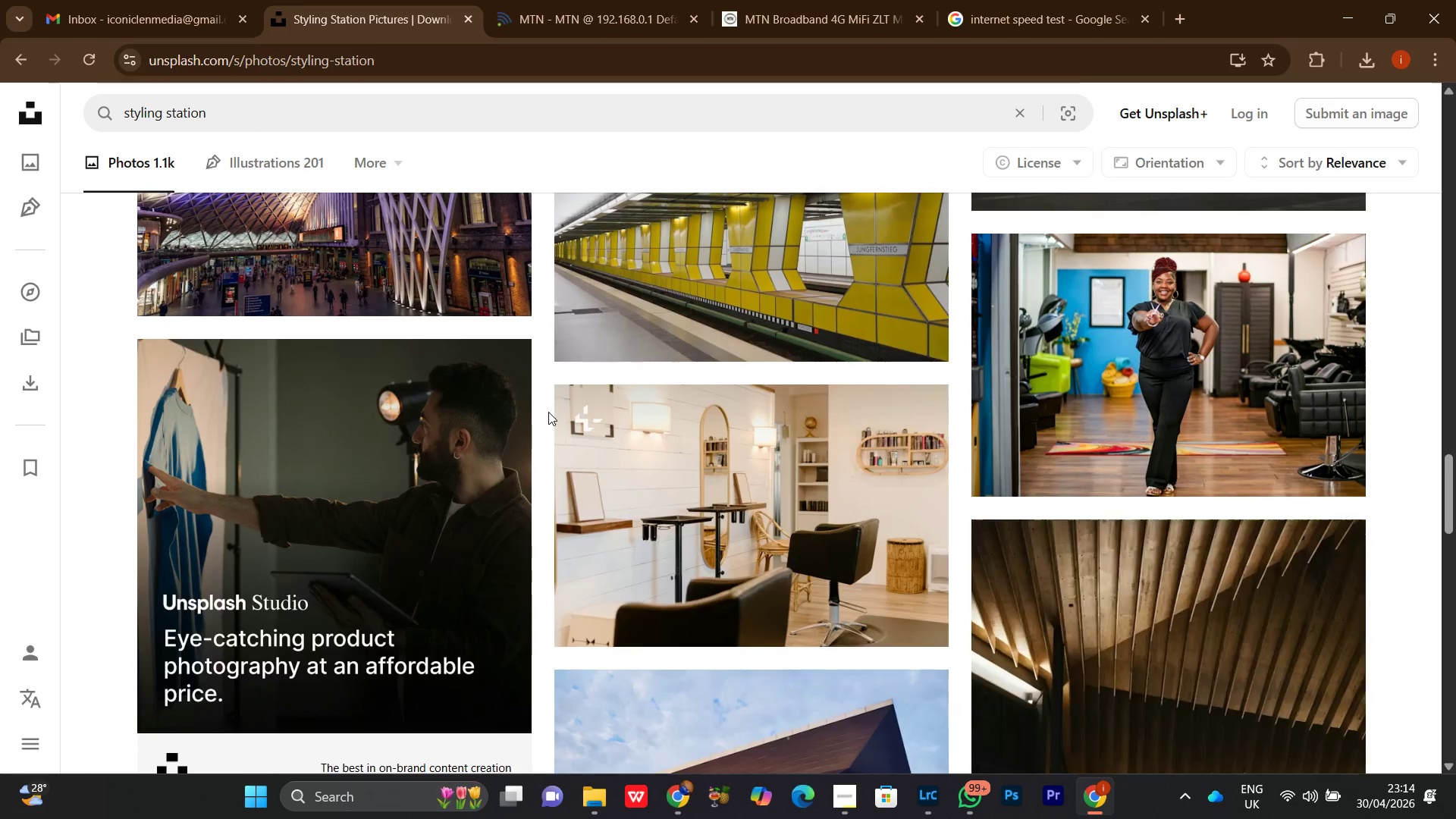 
scroll: coordinate [549, 412], scroll_direction: up, amount: 3.0
 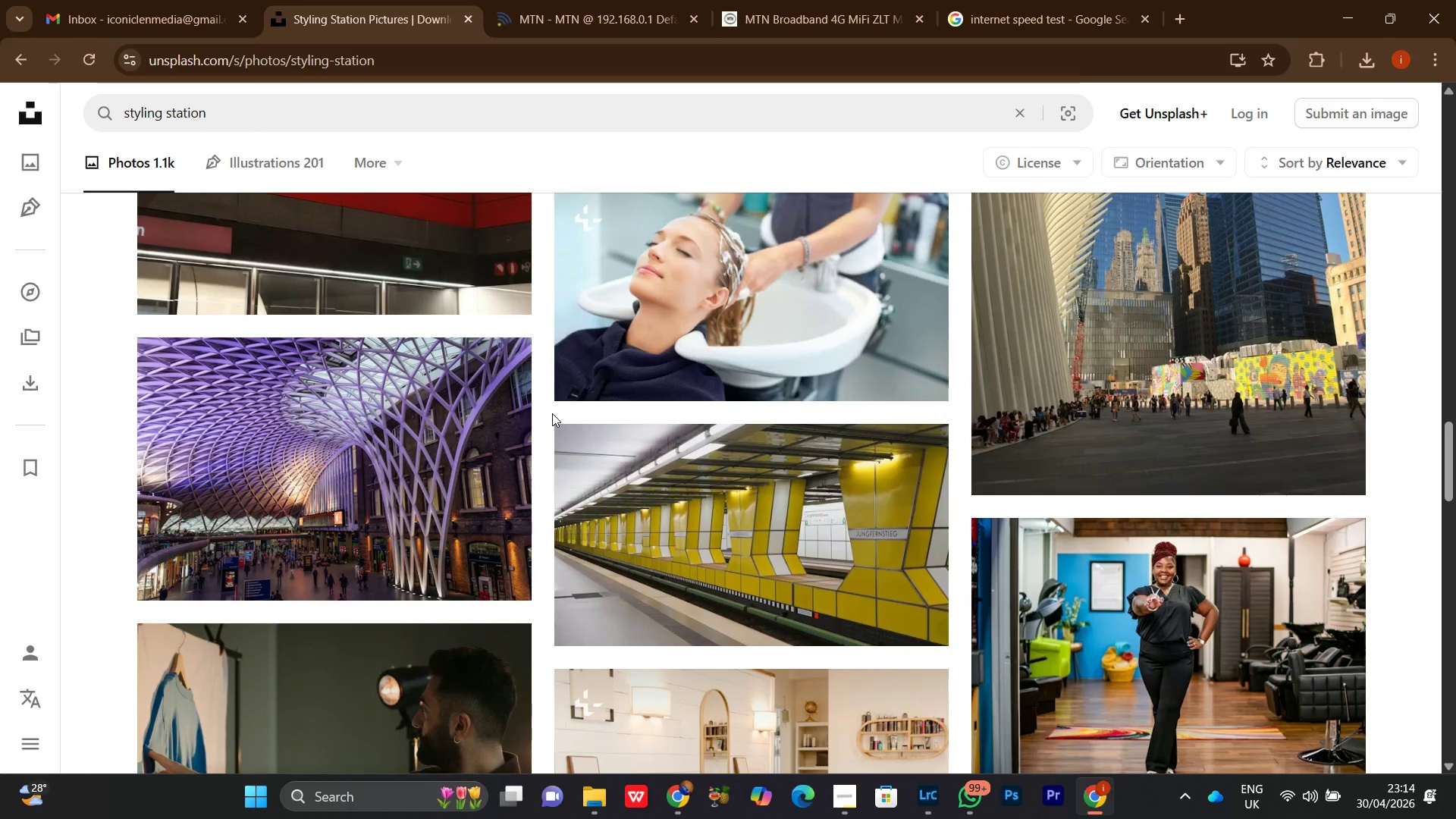 
scroll: coordinate [549, 452], scroll_direction: down, amount: 15.0
 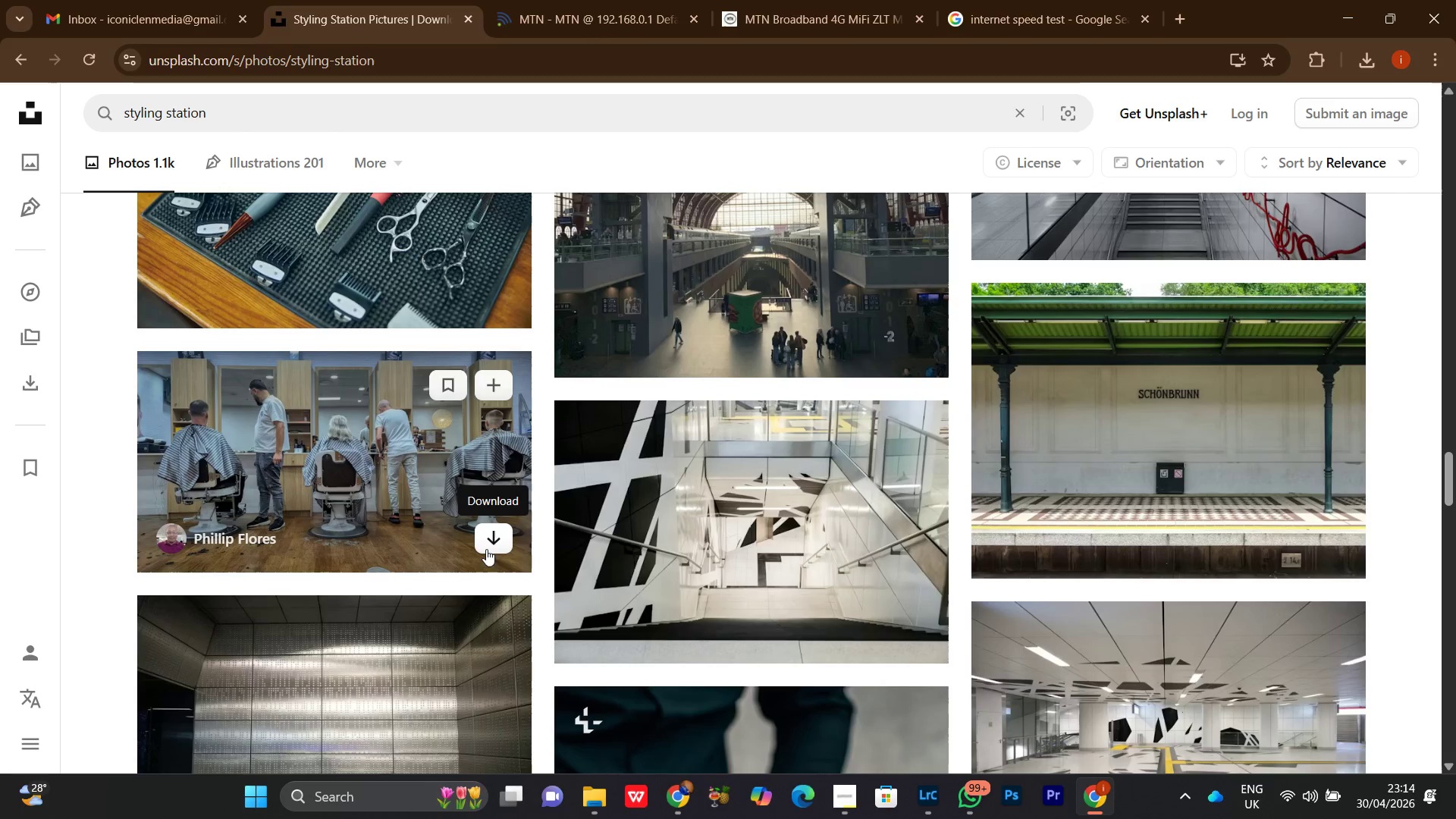 
left_click([487, 535])
 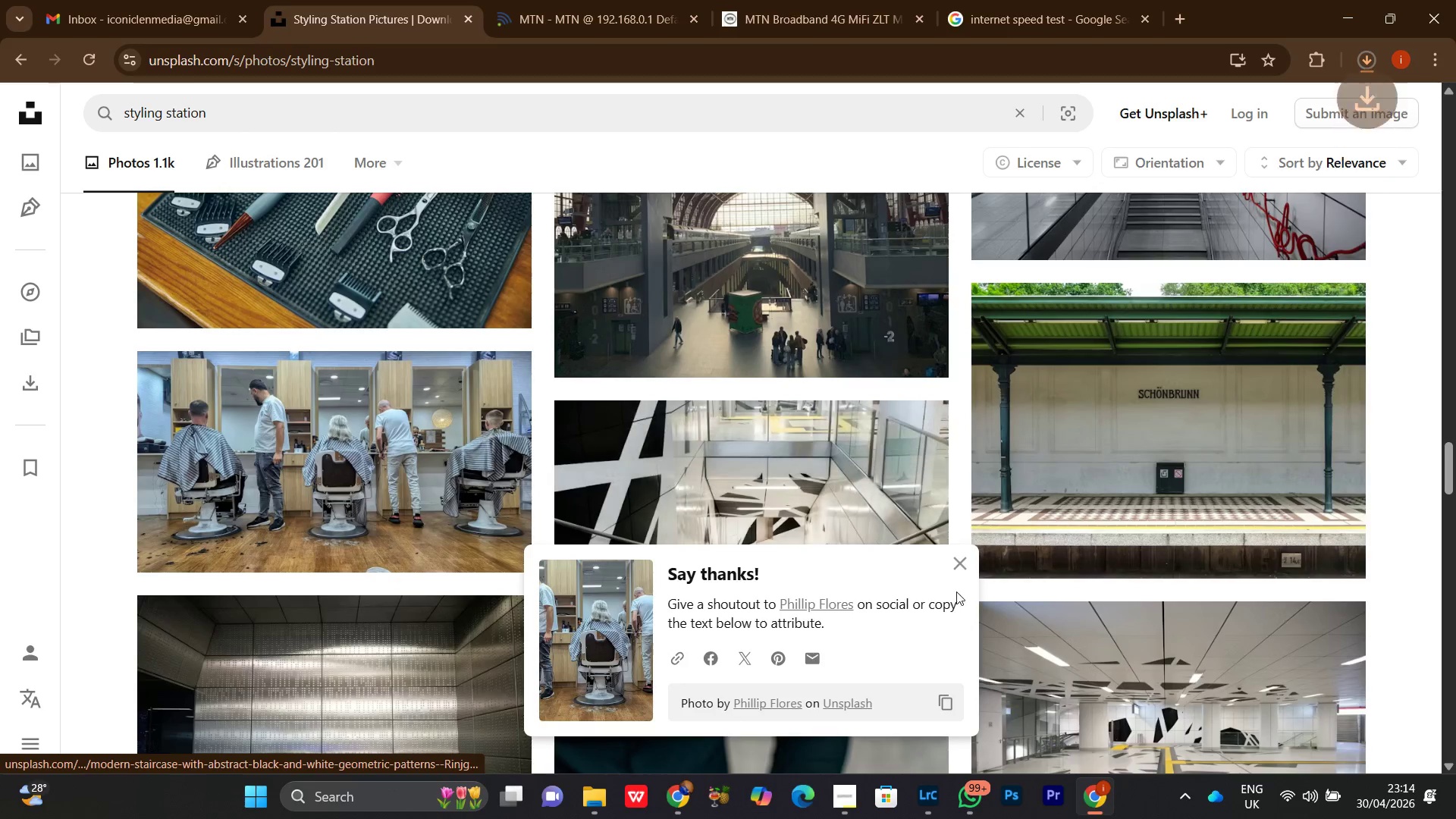 
left_click([959, 564])
 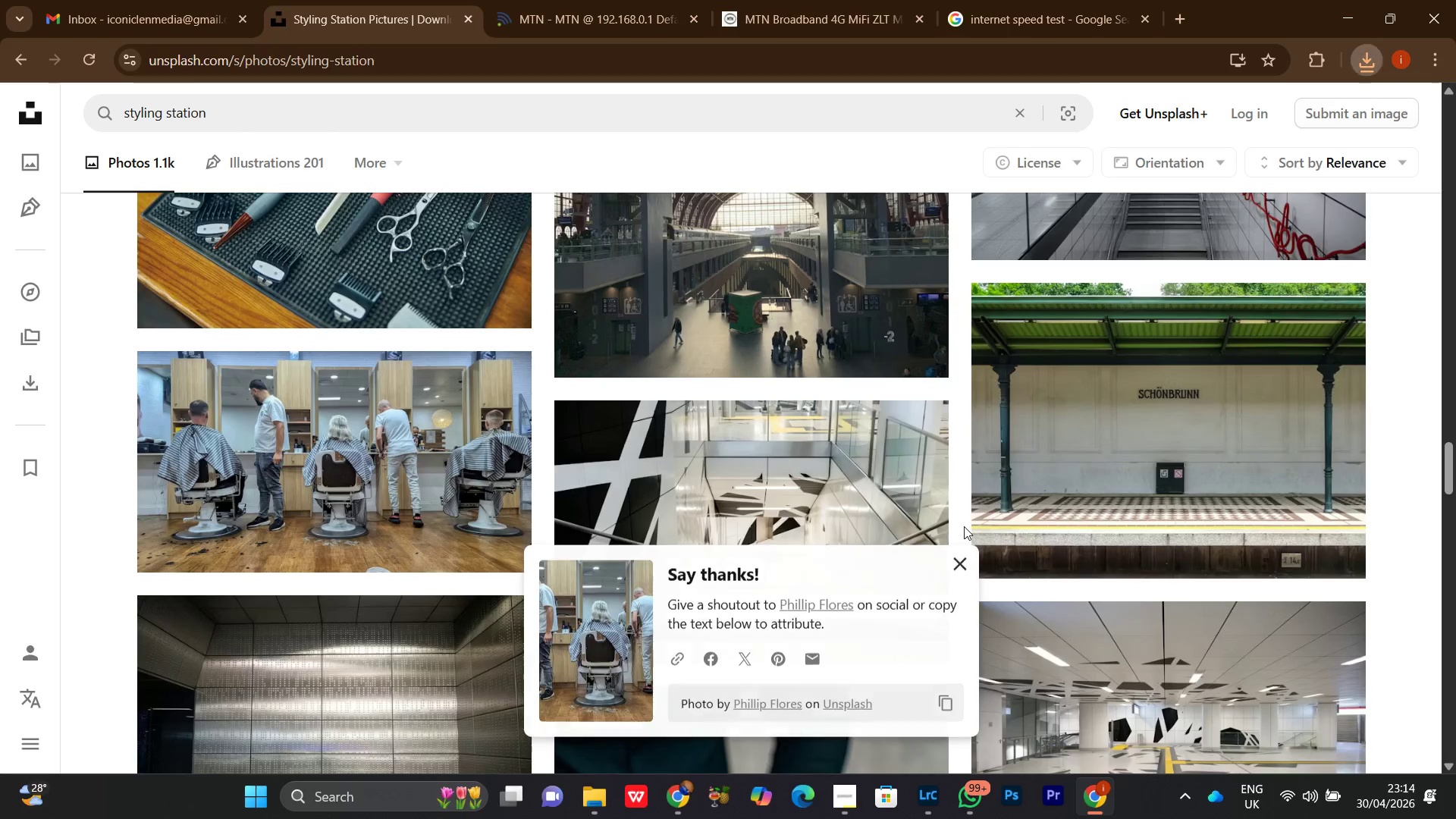 
scroll: coordinate [961, 541], scroll_direction: down, amount: 3.0
 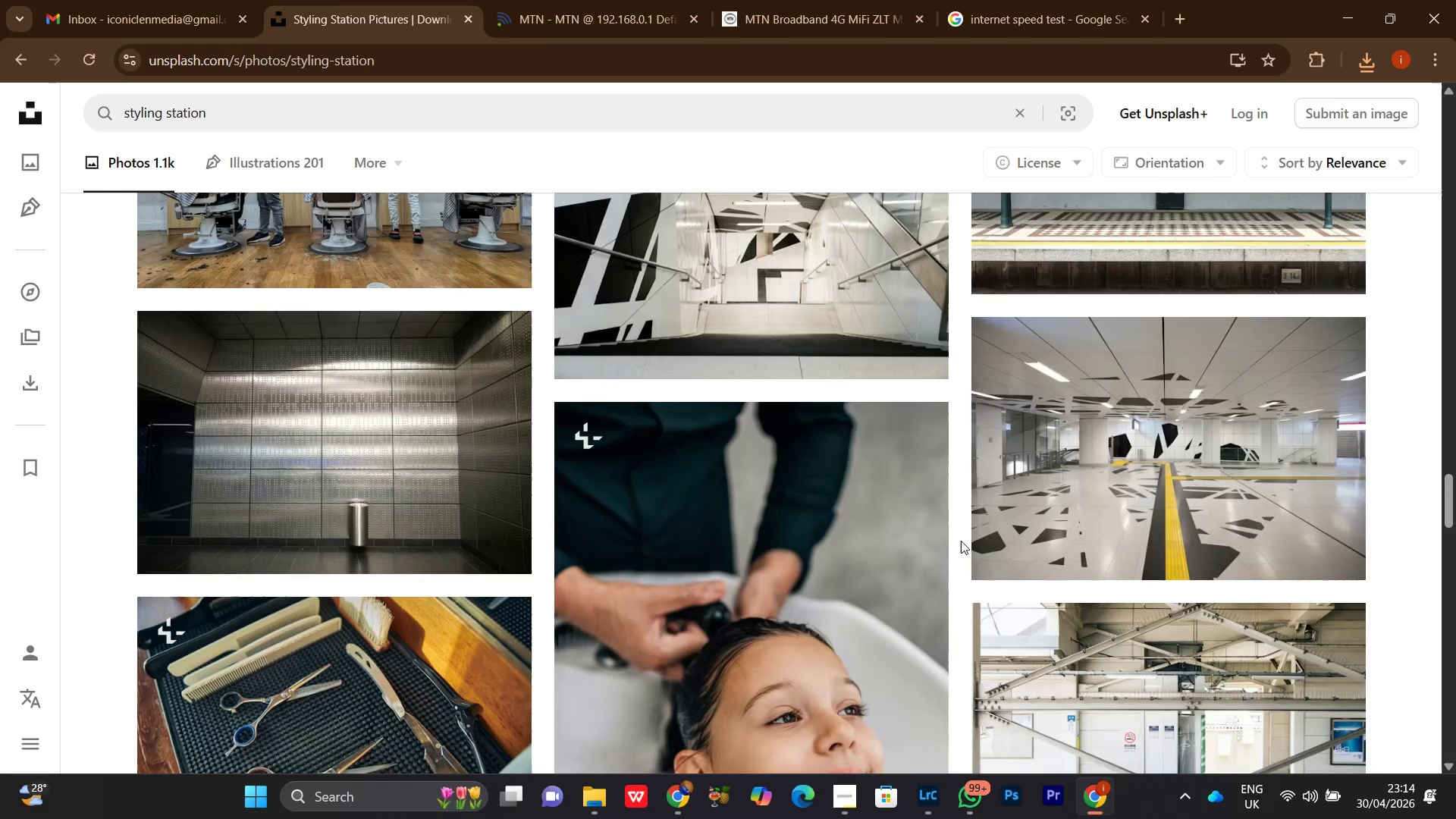 
scroll: coordinate [961, 541], scroll_direction: none, amount: 0.0
 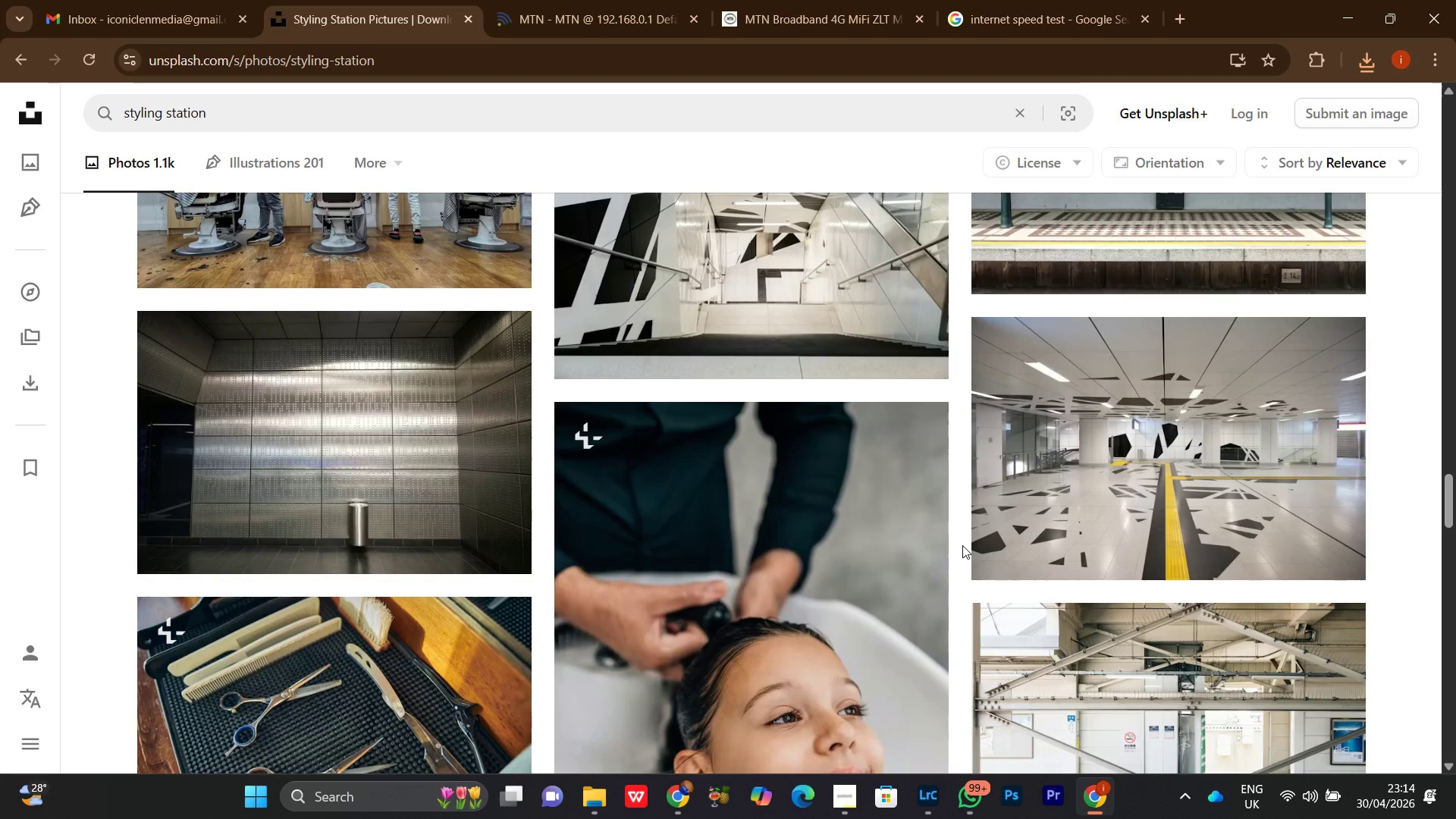 
scroll: coordinate [962, 545], scroll_direction: down, amount: 3.0
 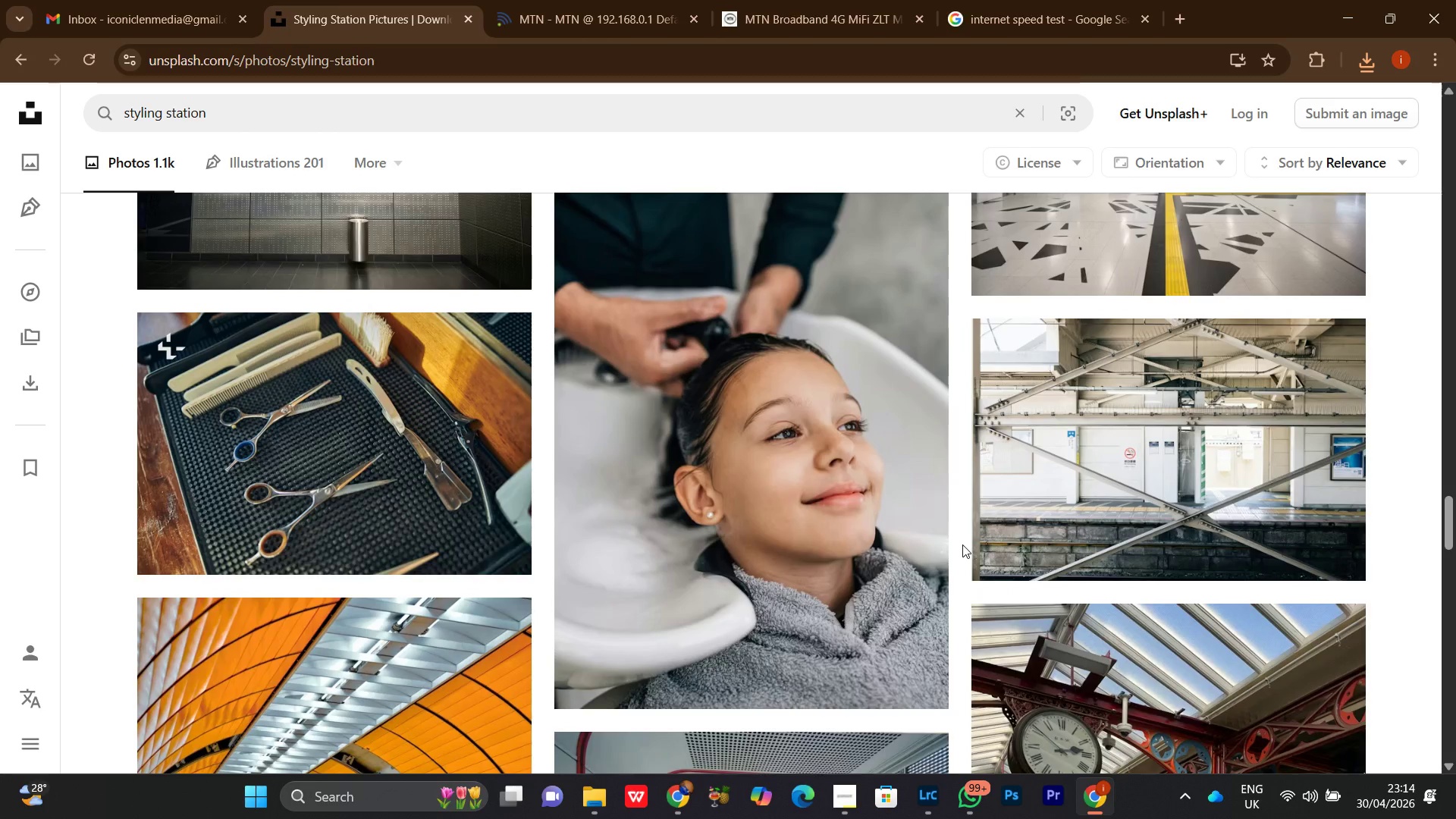 
scroll: coordinate [962, 544], scroll_direction: none, amount: 0.0
 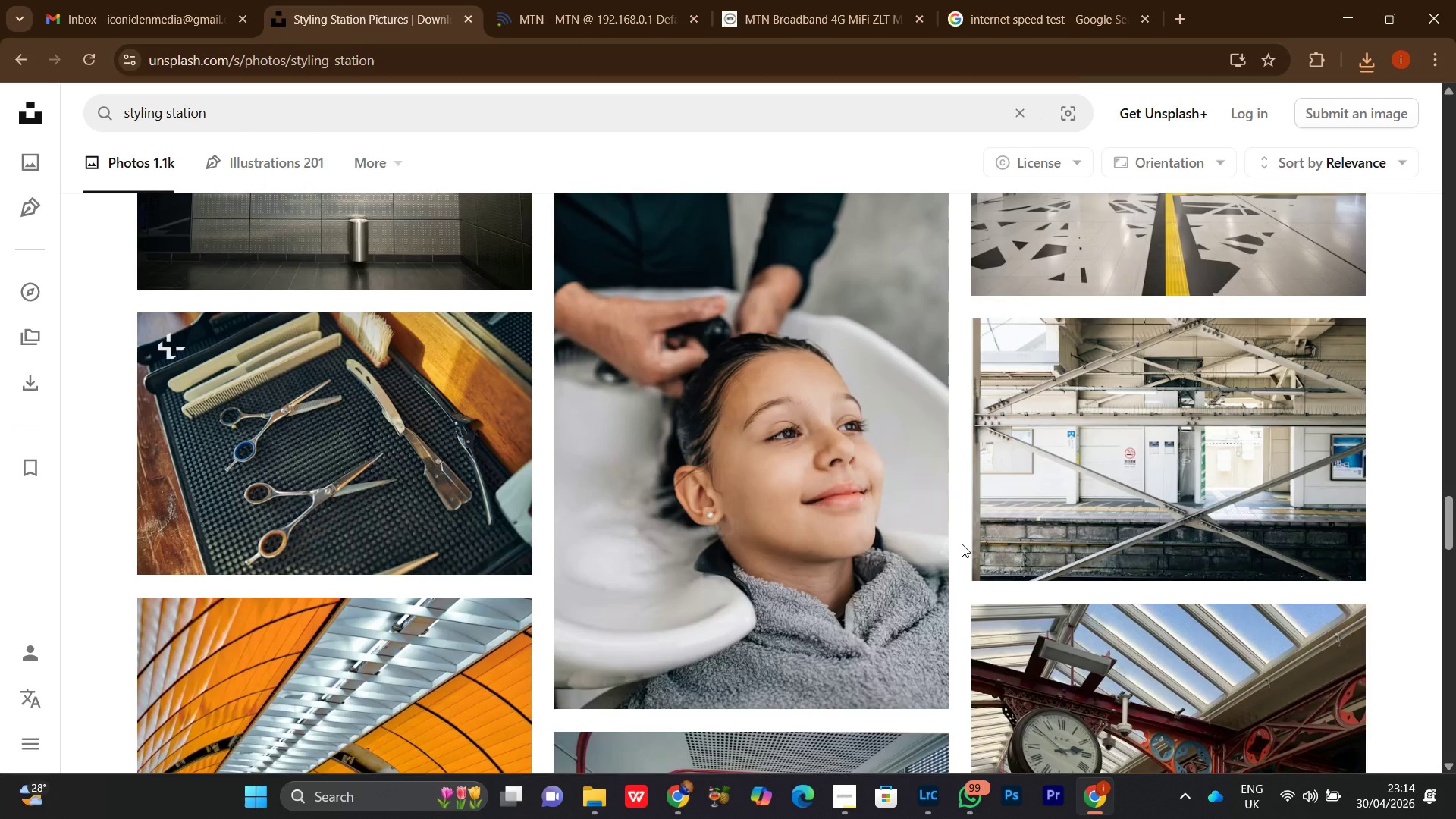 
scroll: coordinate [962, 544], scroll_direction: up, amount: 1.0
 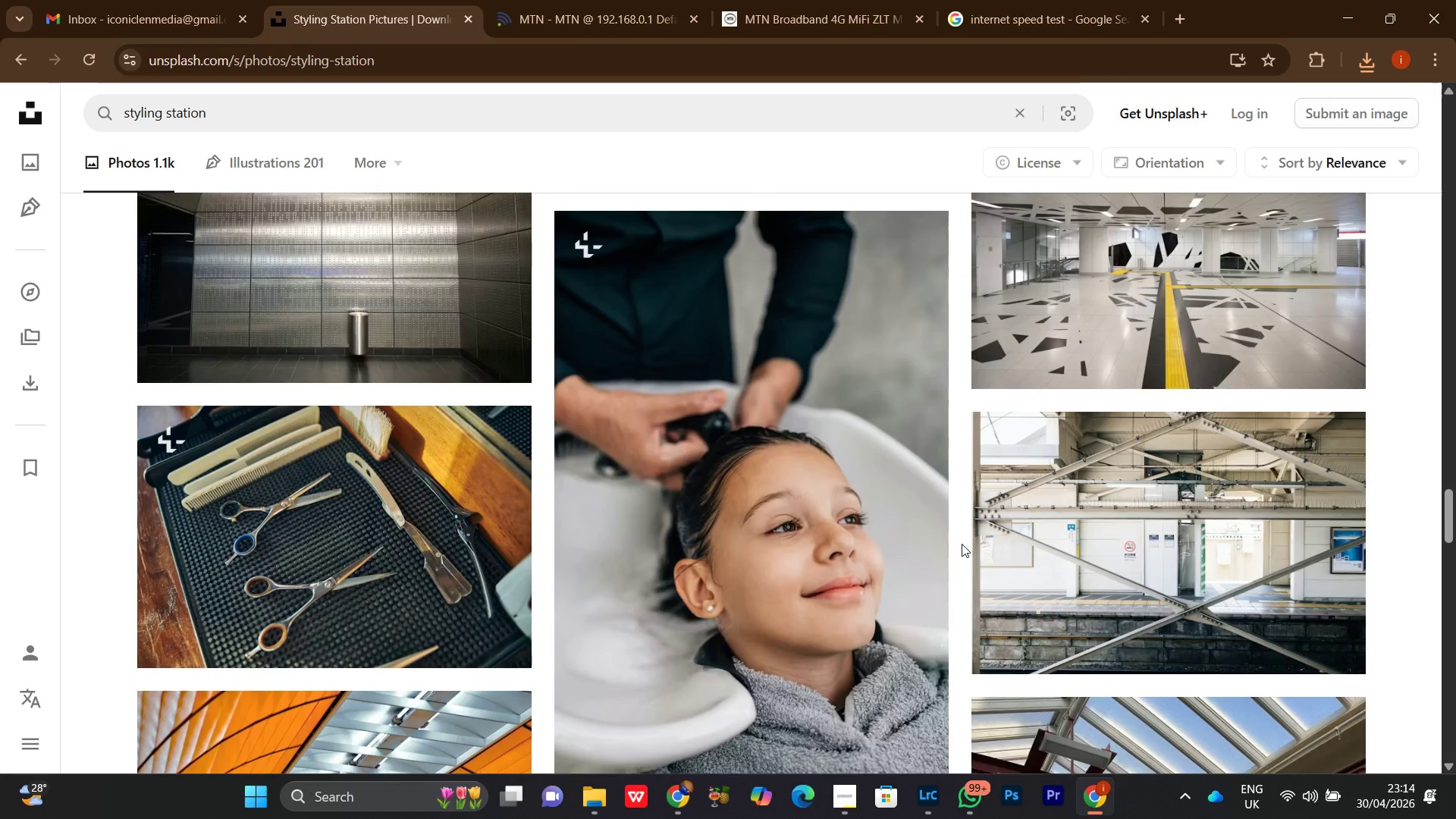 
scroll: coordinate [962, 544], scroll_direction: none, amount: 0.0
 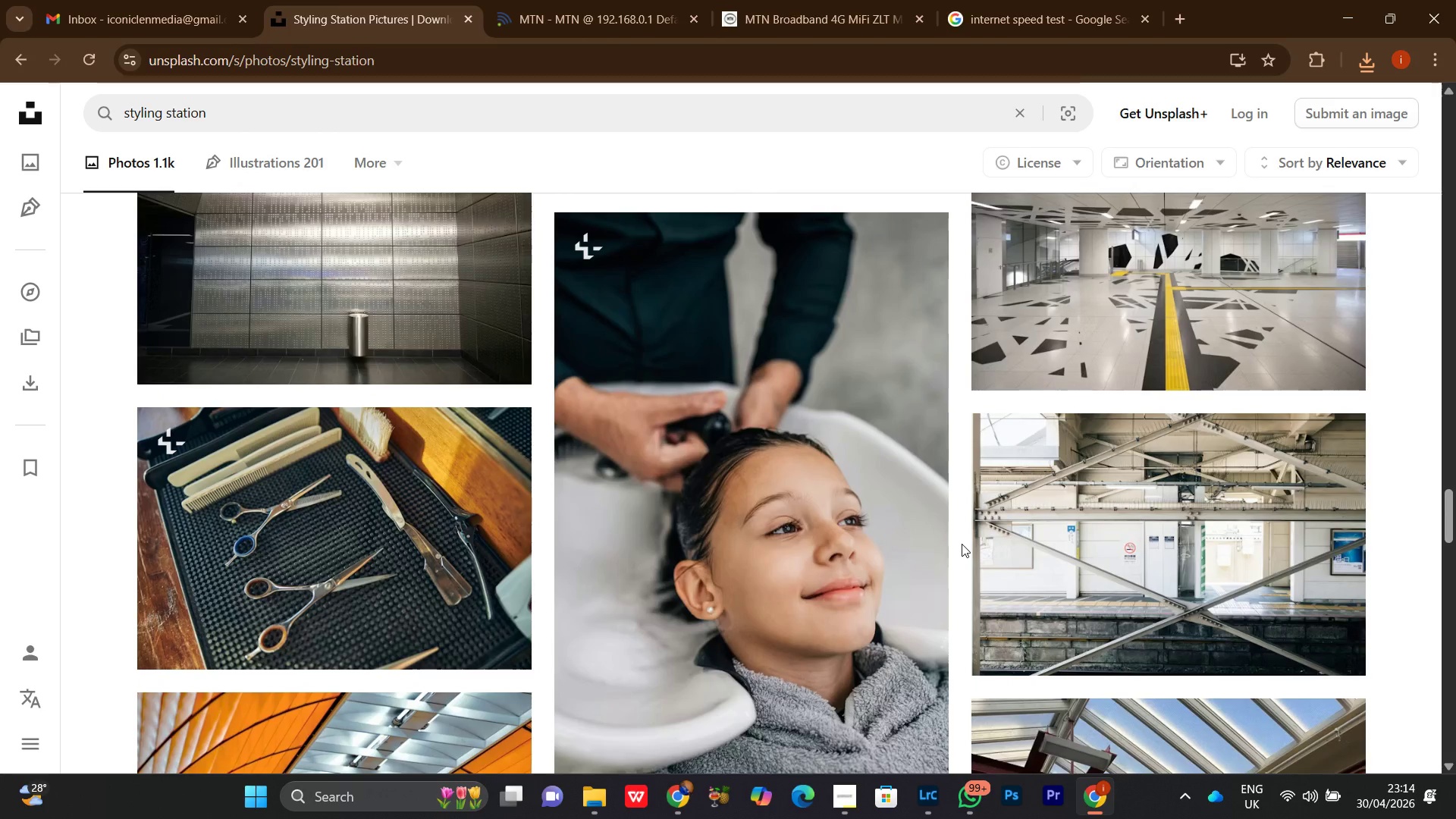 
scroll: coordinate [962, 544], scroll_direction: down, amount: 1.0
 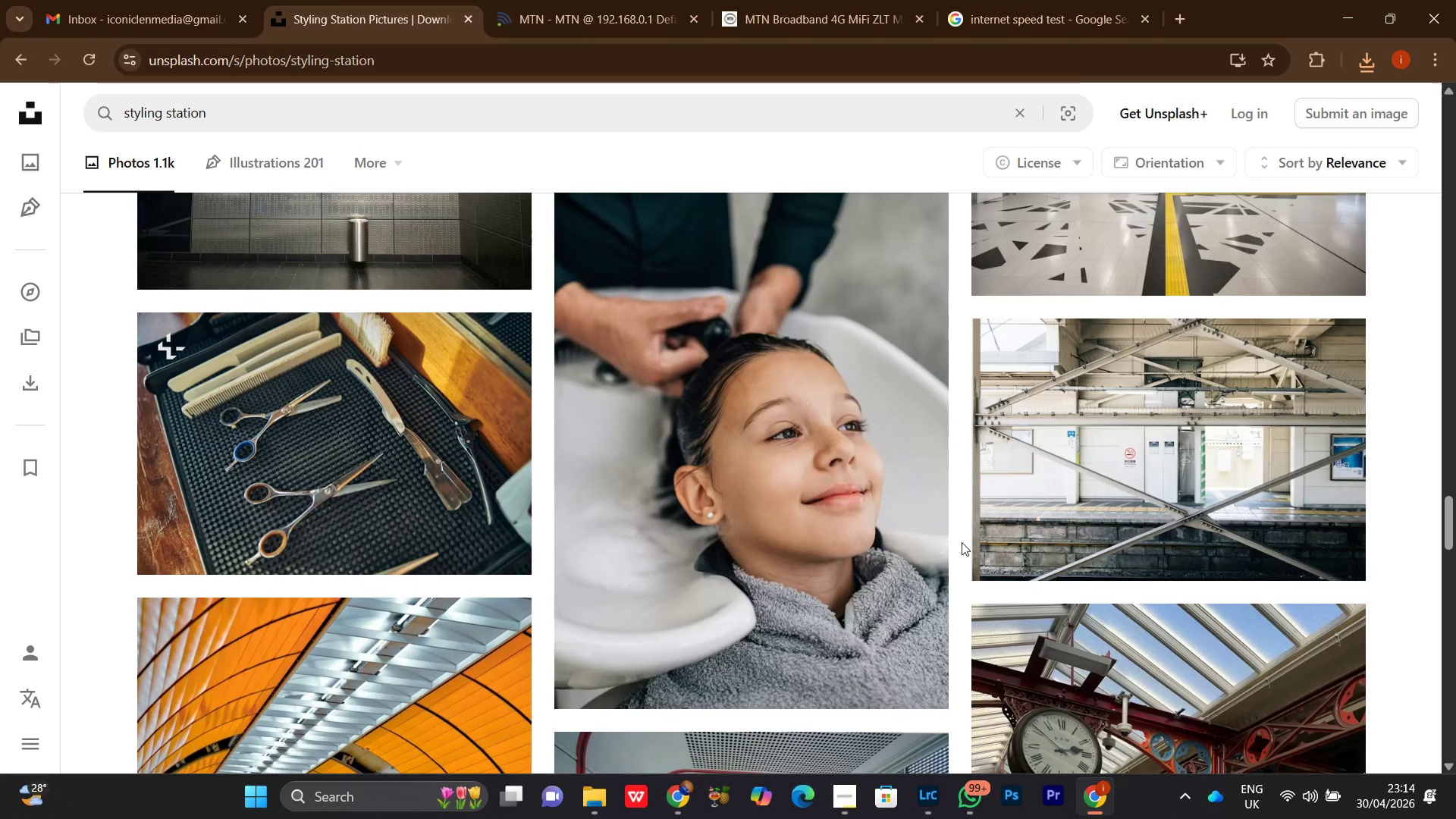 
scroll: coordinate [961, 541], scroll_direction: none, amount: 0.0
 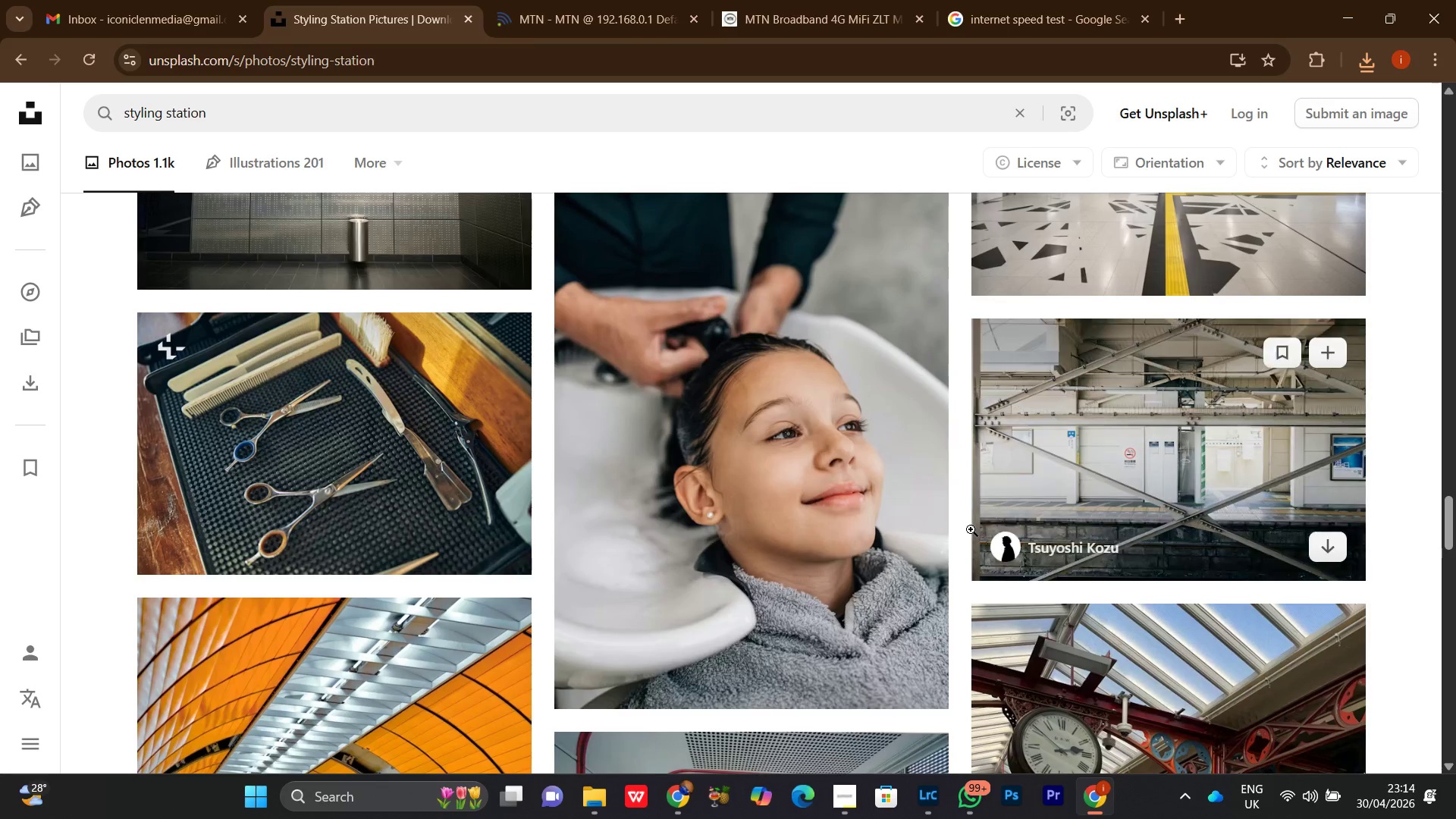 
scroll: coordinate [968, 537], scroll_direction: down, amount: 3.0
 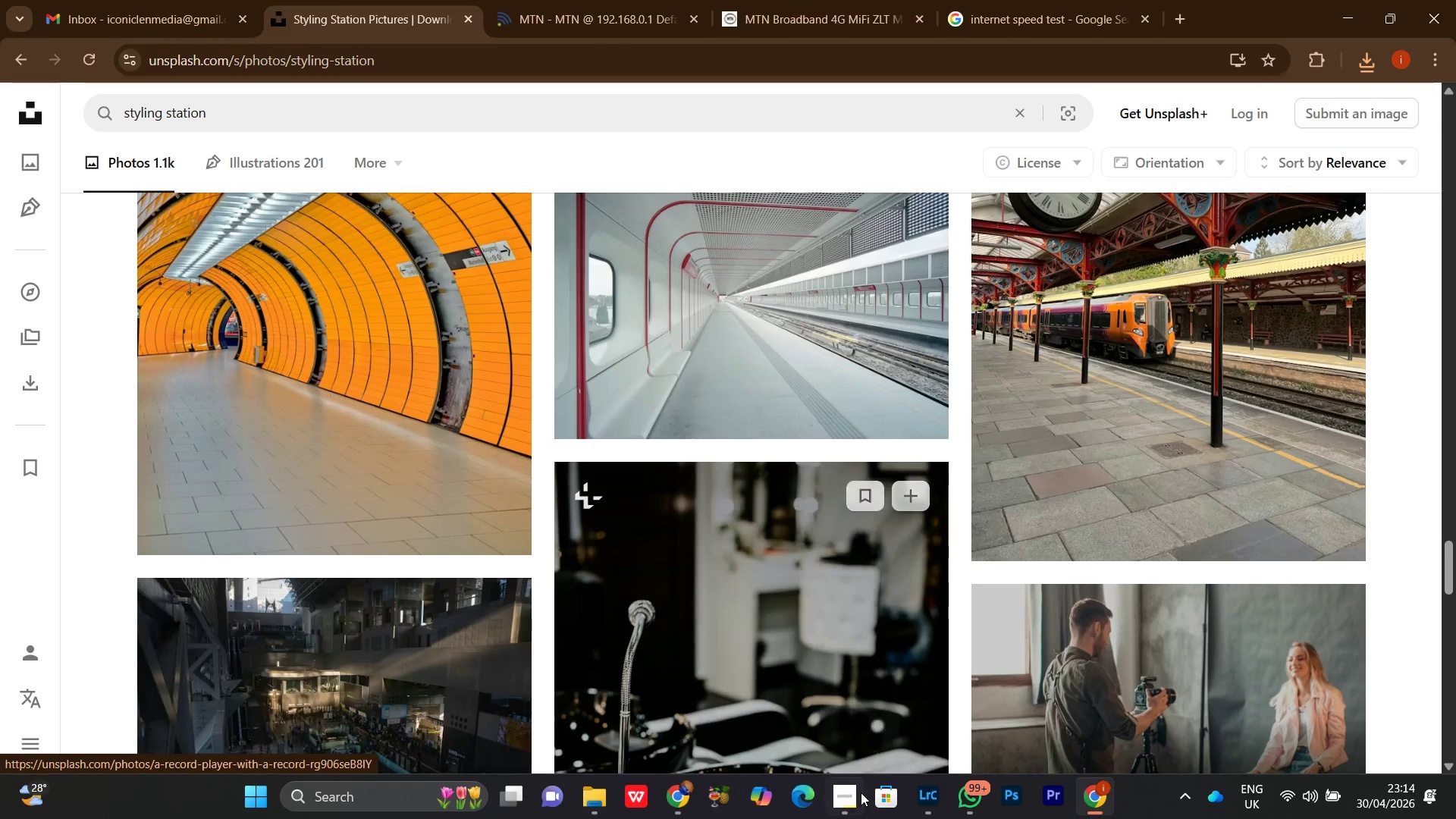 
left_click([847, 805])